 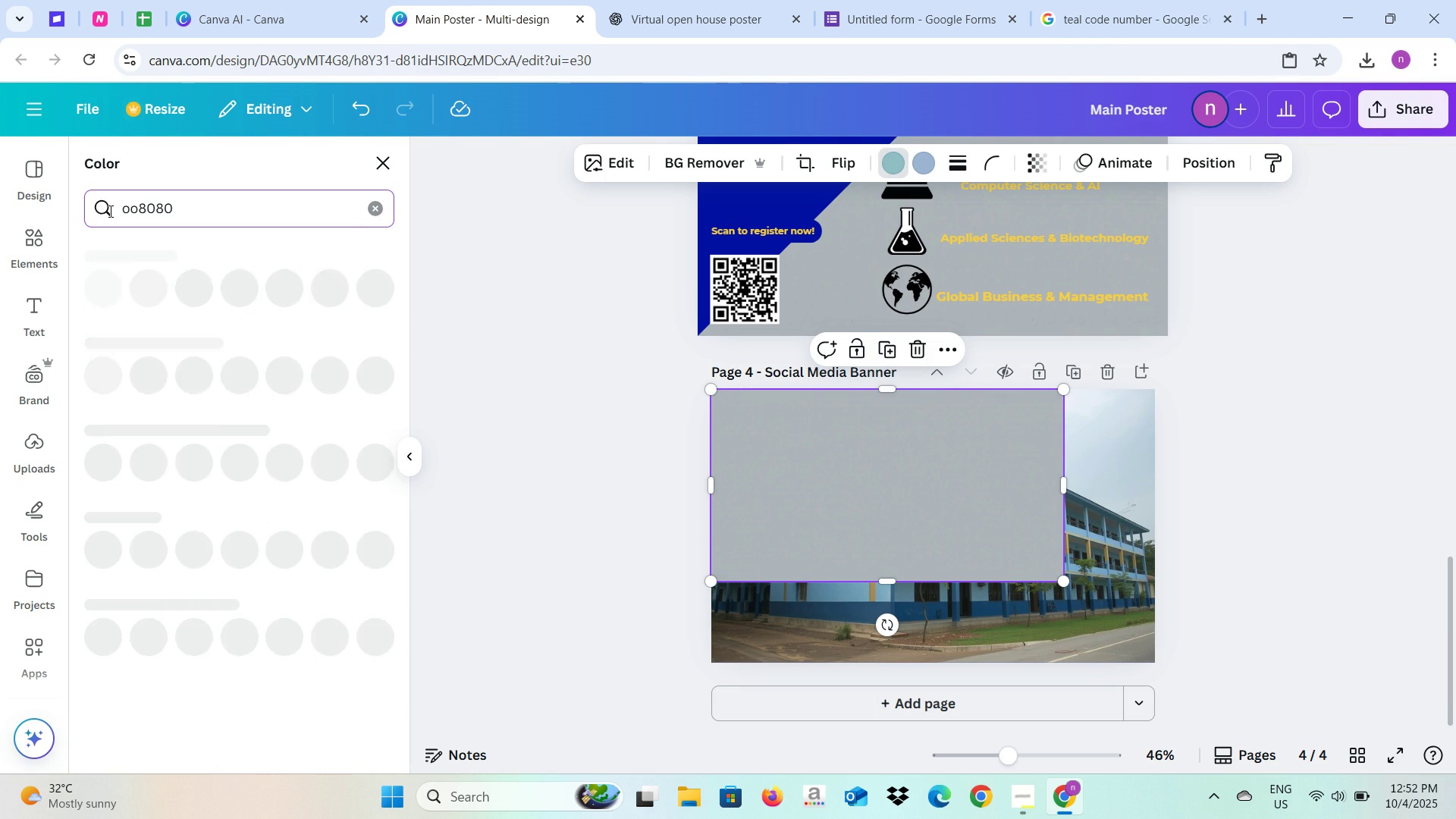 
key(ArrowLeft)
 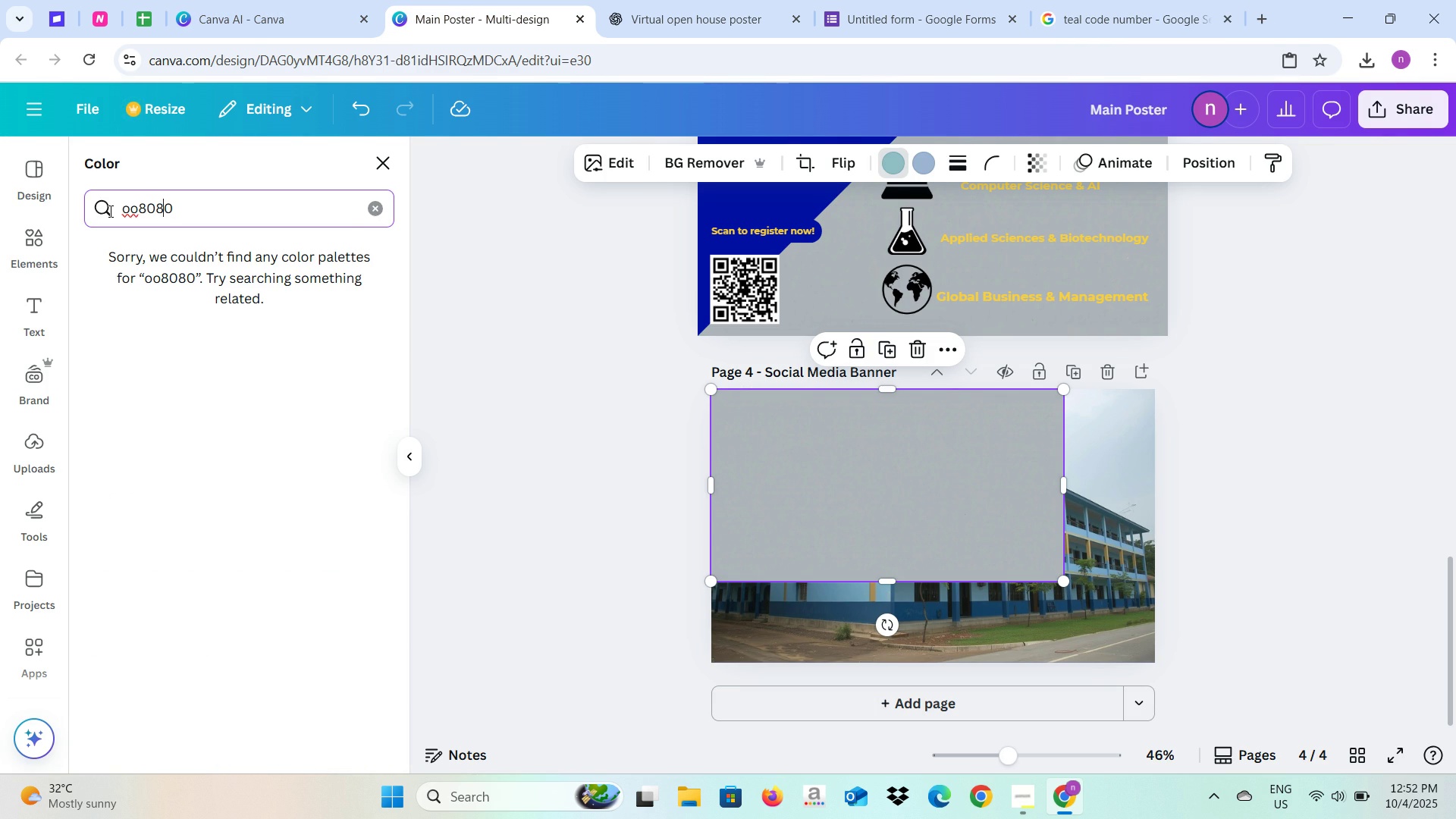 
key(ArrowLeft)
 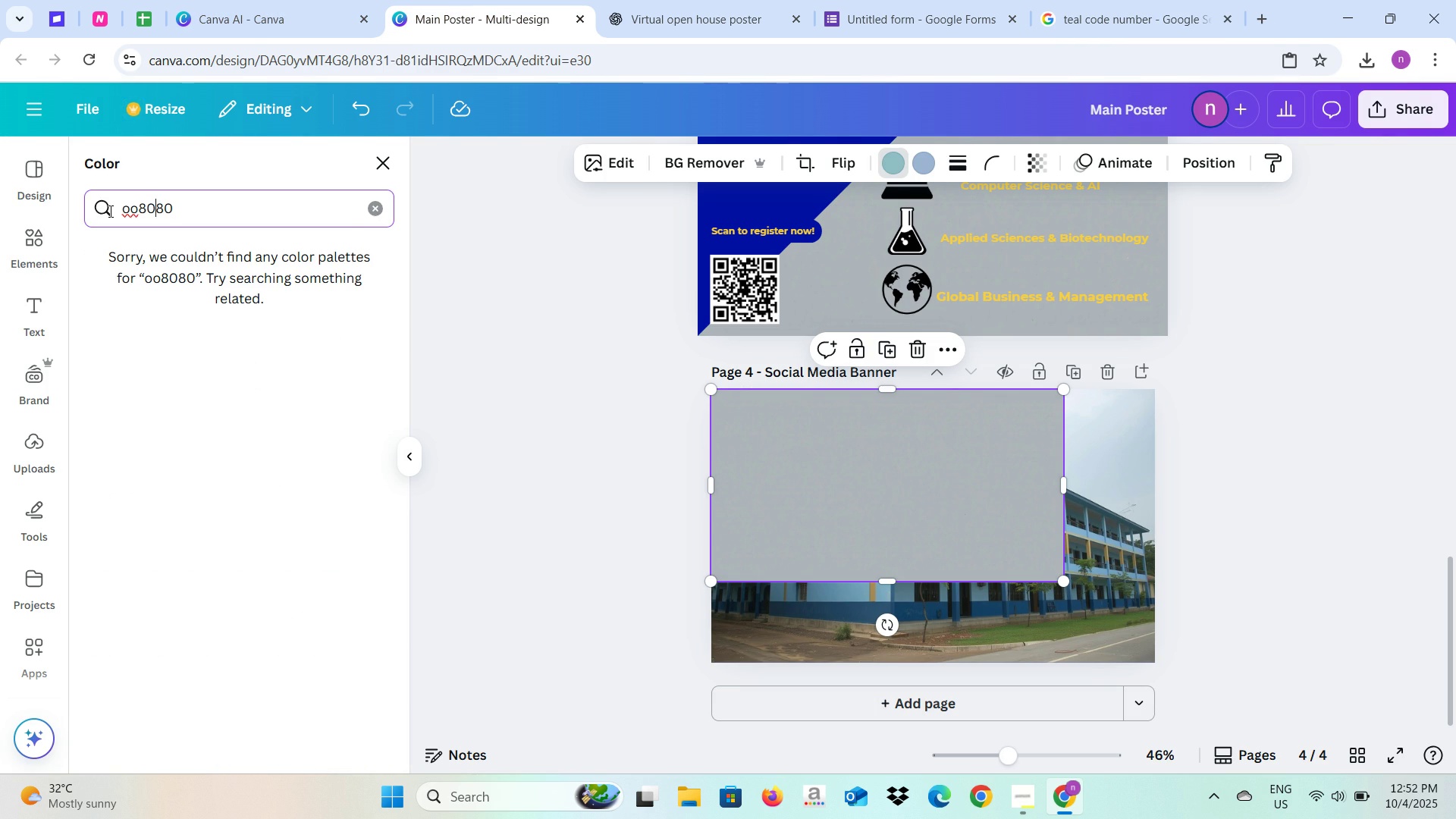 
key(ArrowLeft)
 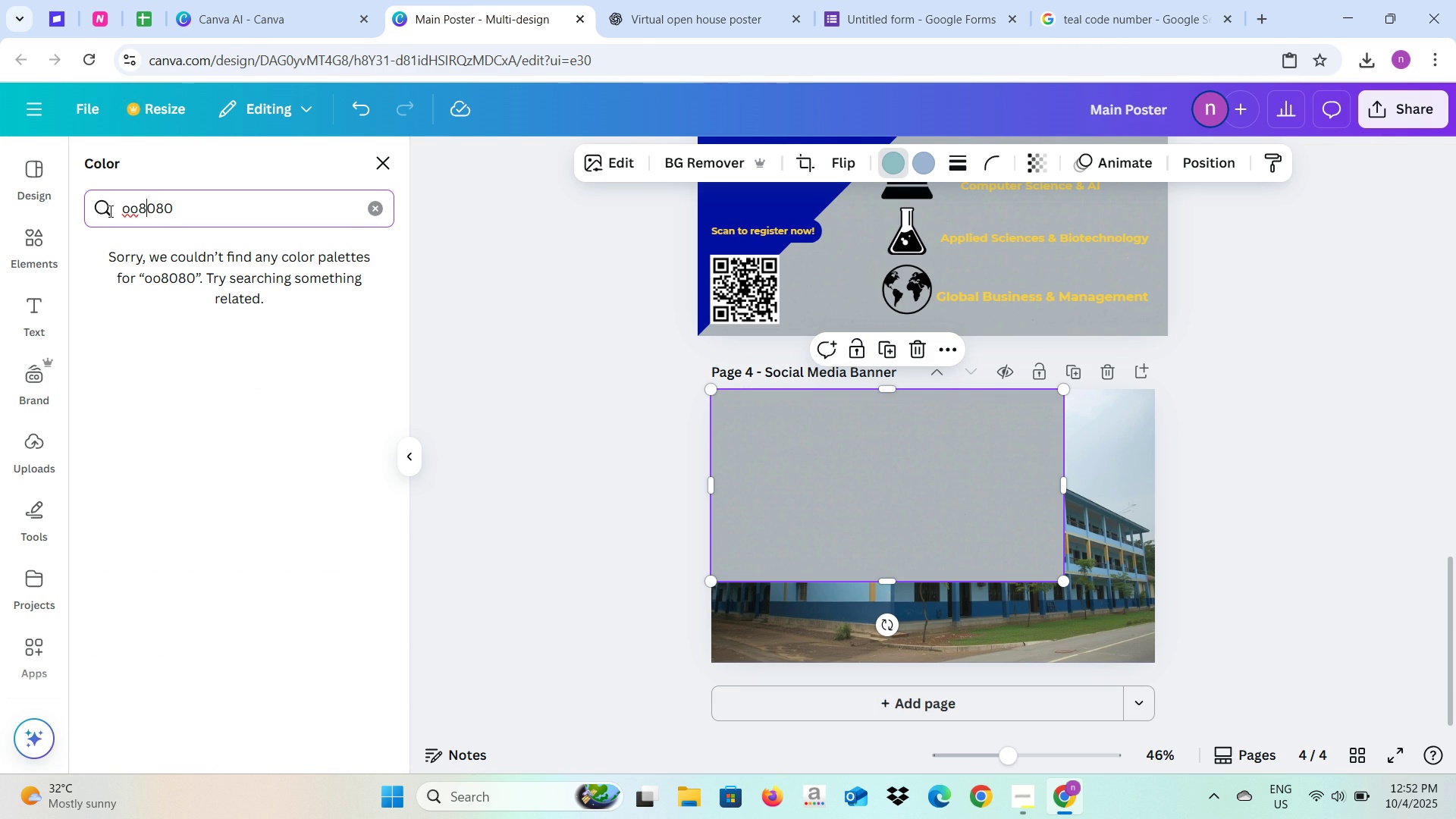 
key(ArrowLeft)
 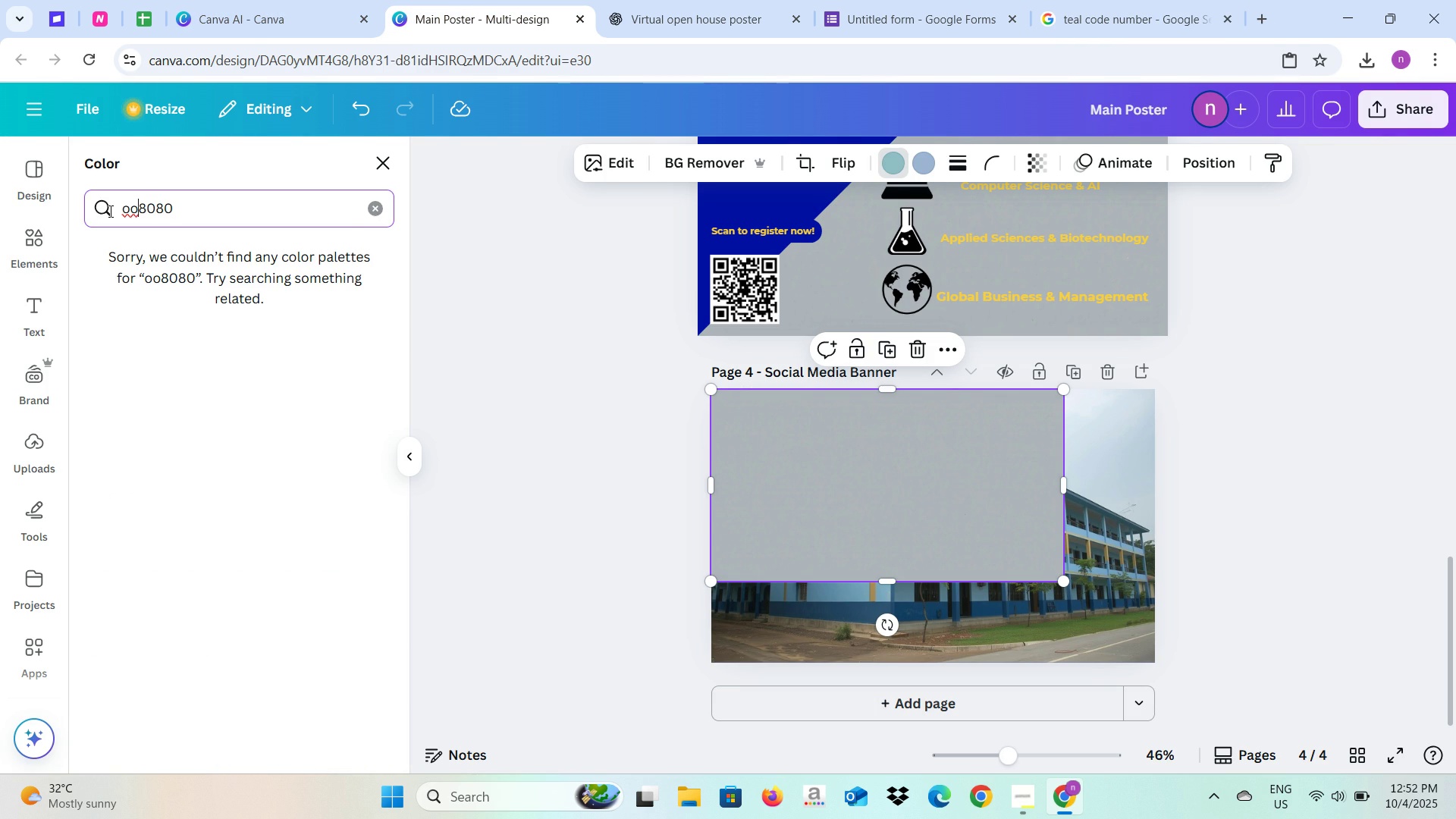 
key(Backspace)
key(Backspace)
type(000)
key(Backspace)
 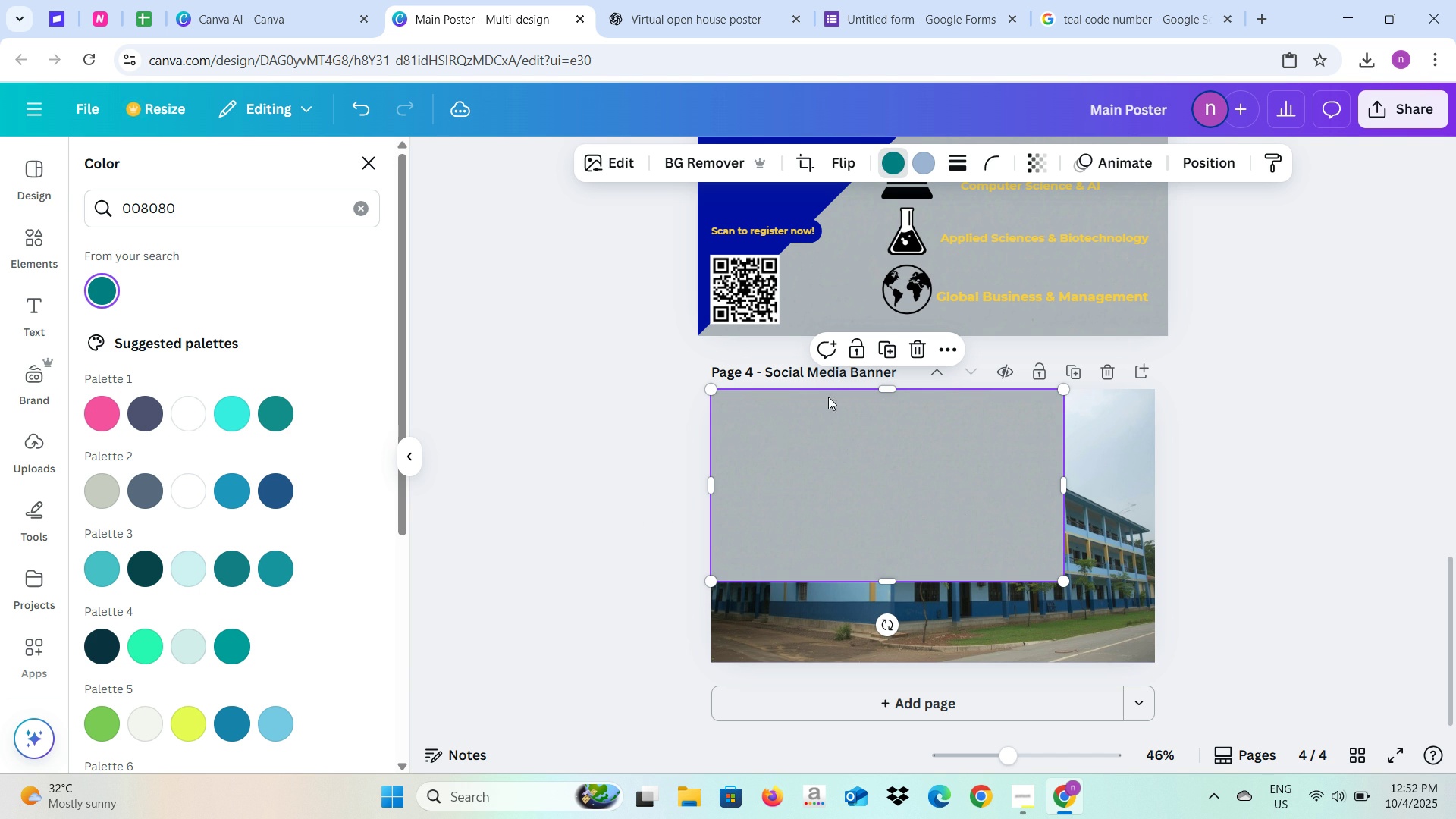 
wait(7.29)
 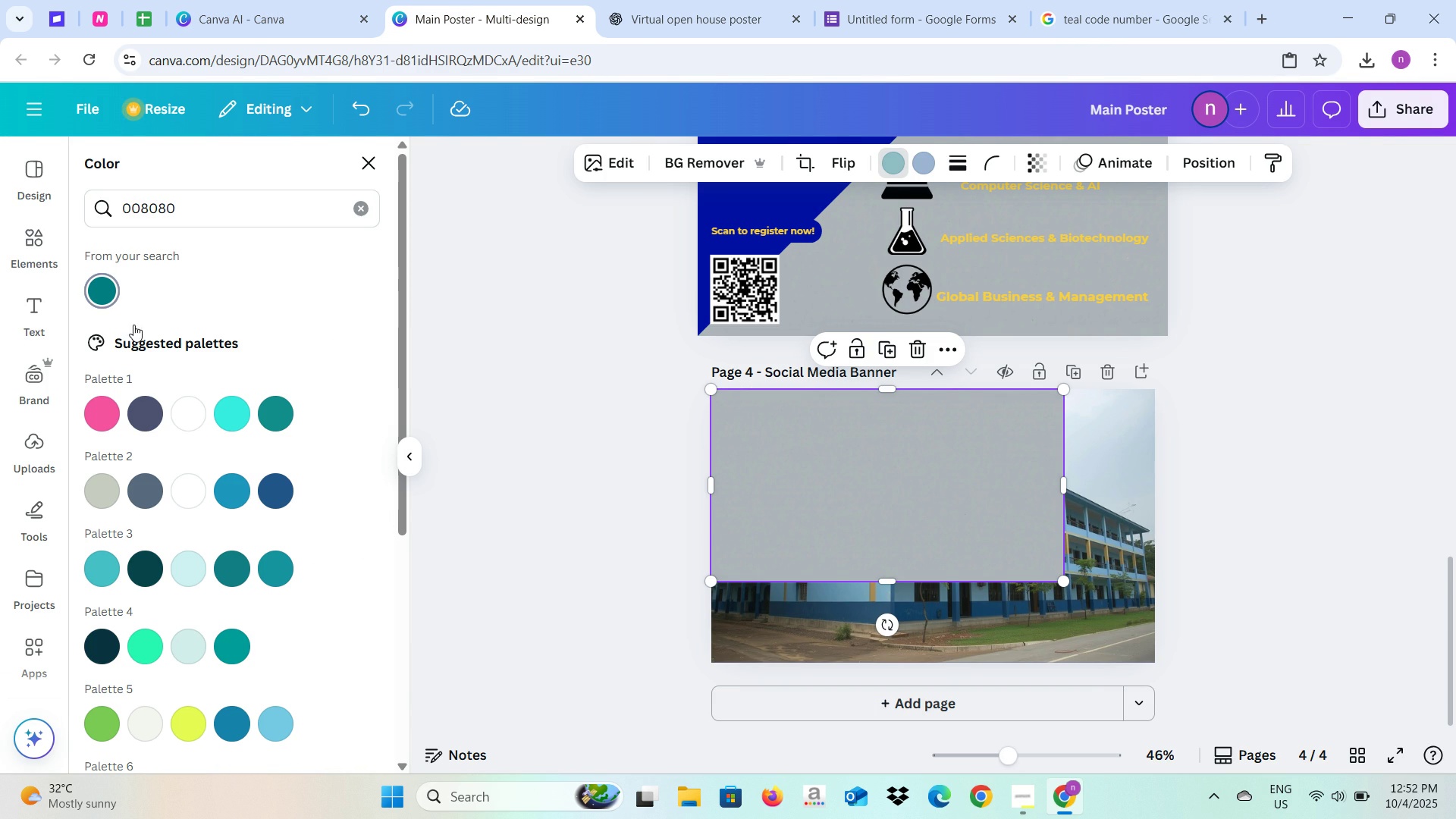 
left_click([934, 168])
 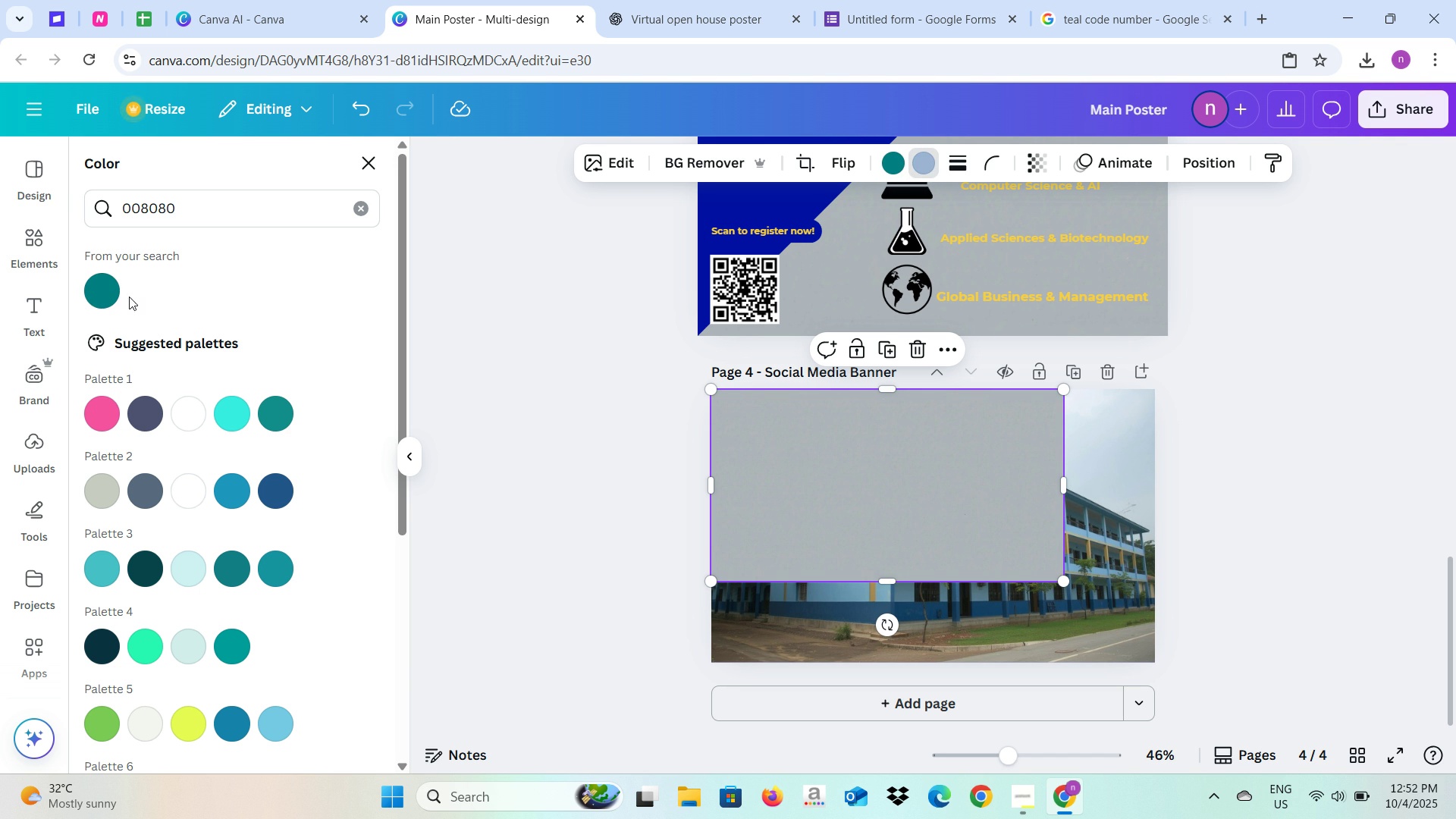 
left_click([108, 297])